 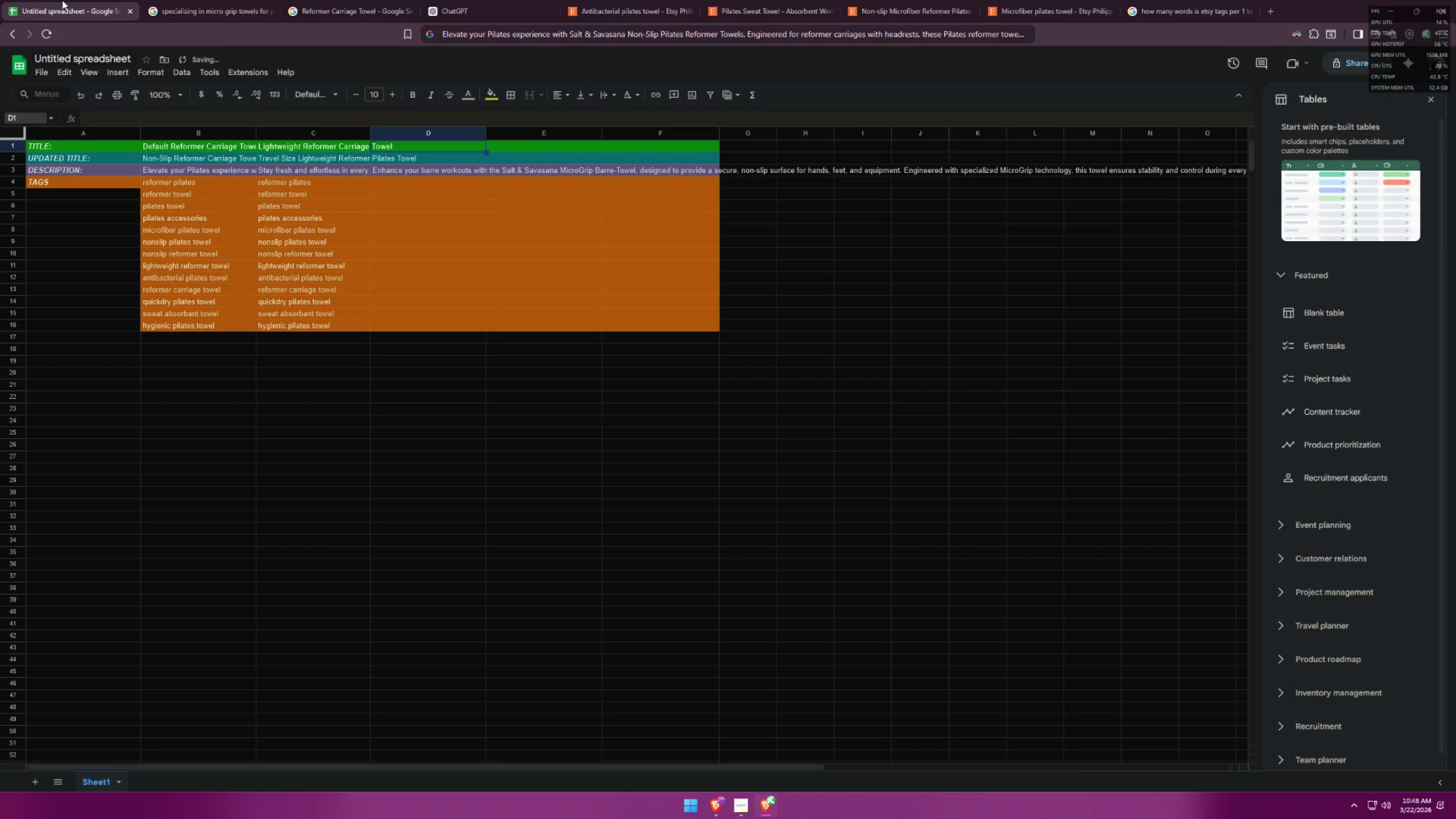 
double_click([418, 147])
 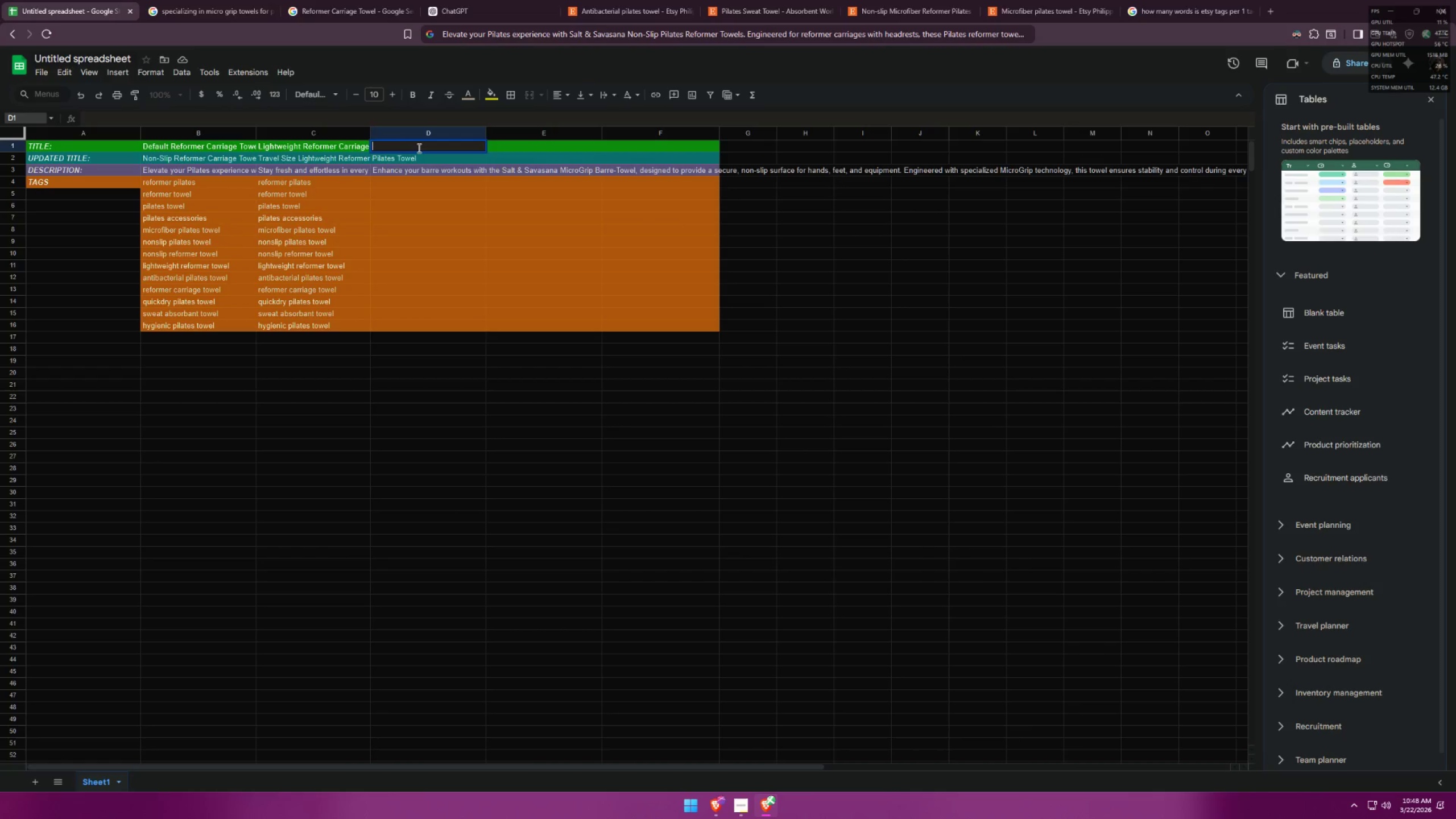 
key(Control+ControlLeft)
 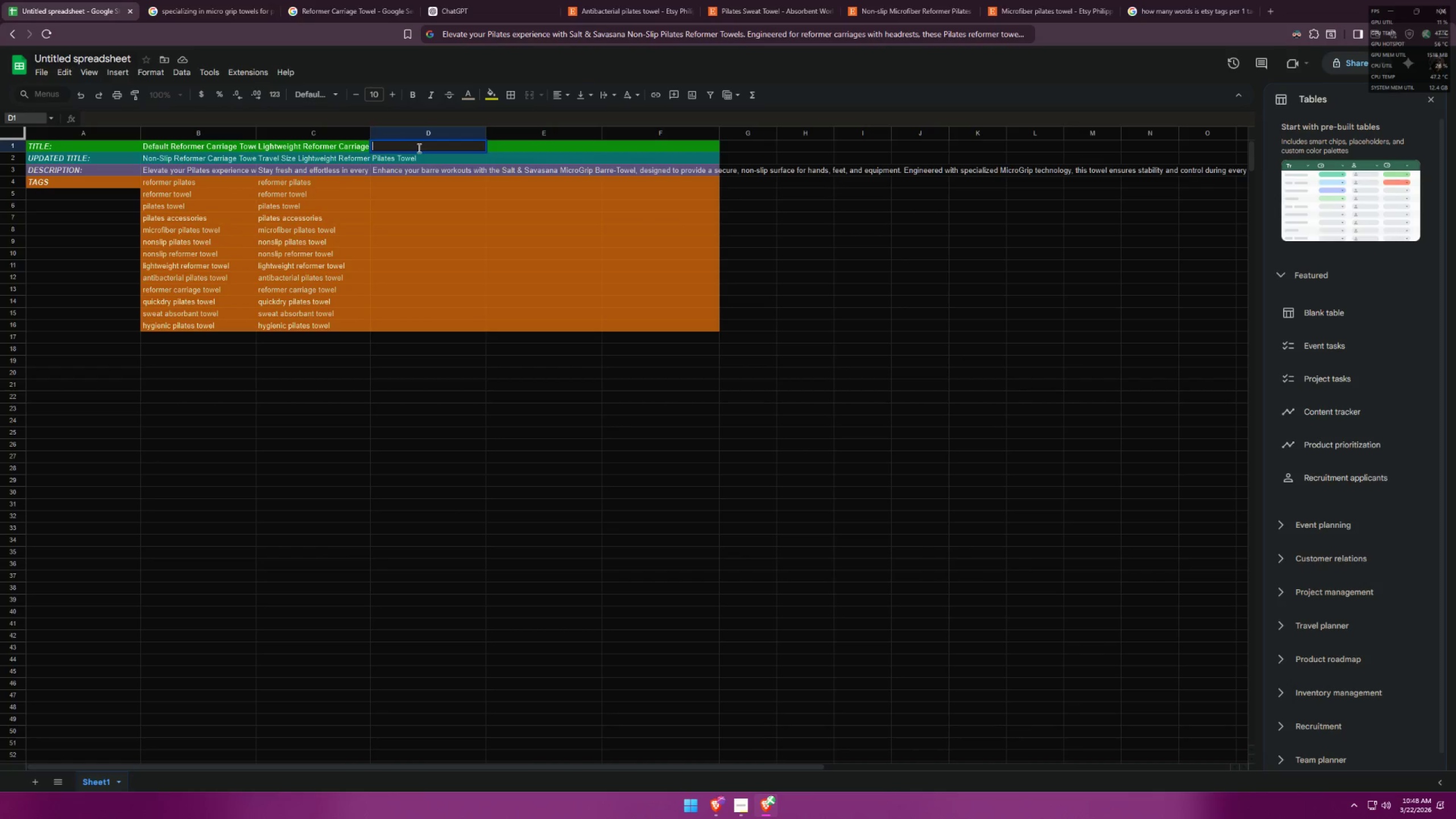 
key(Control+V)
 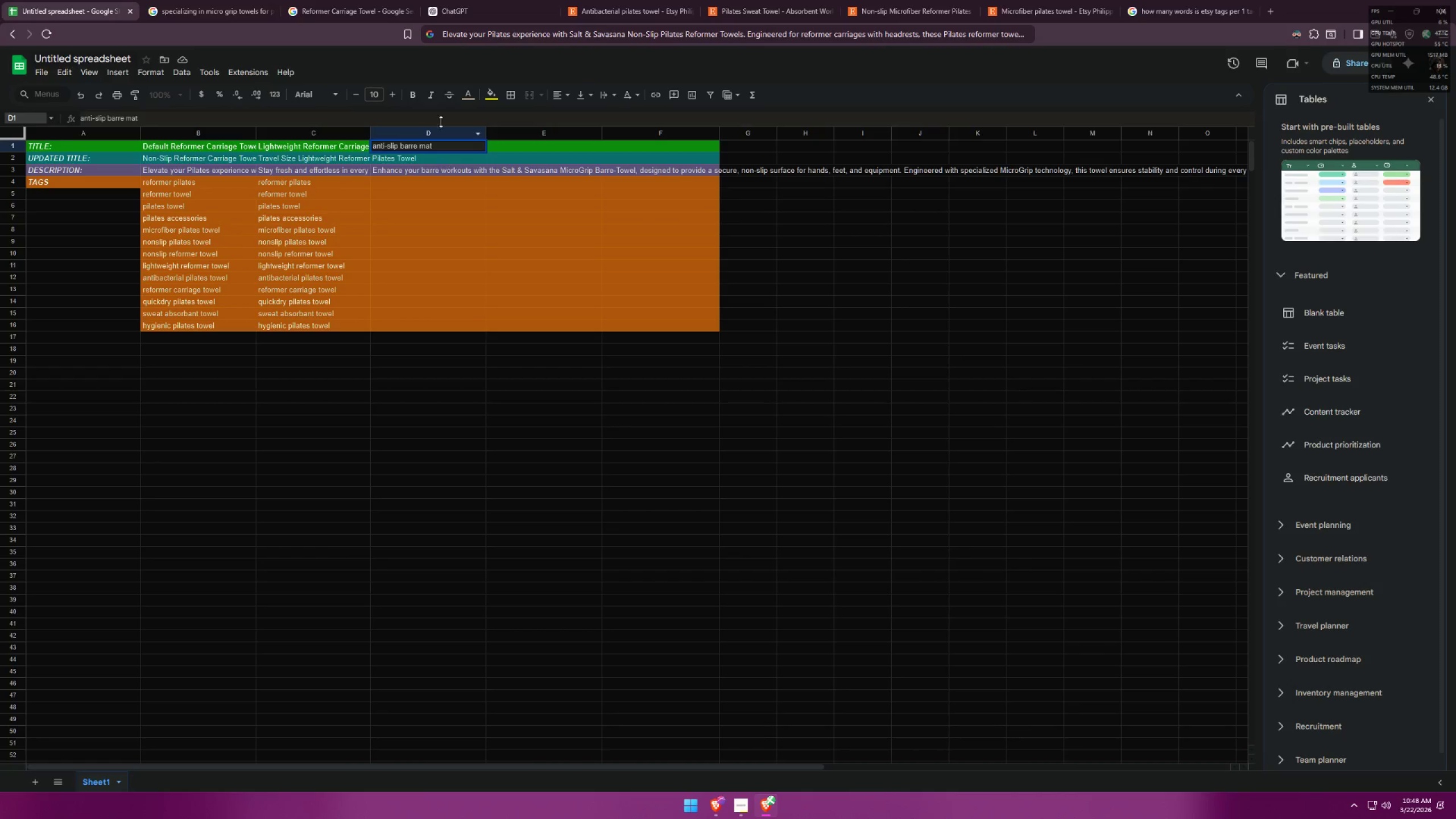 
left_click([471, 0])
 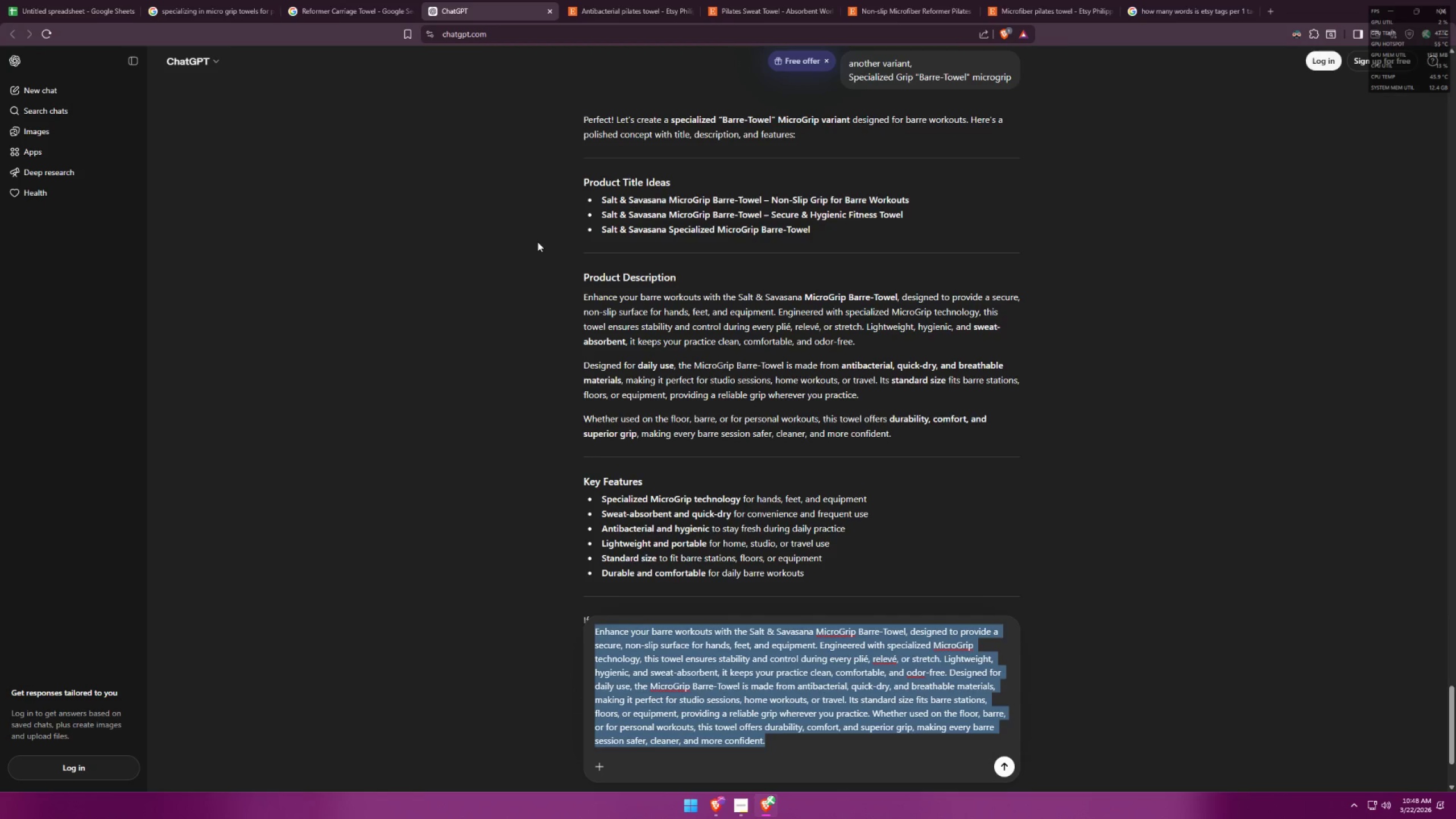 
scroll: coordinate [556, 272], scroll_direction: up, amount: 1.0
 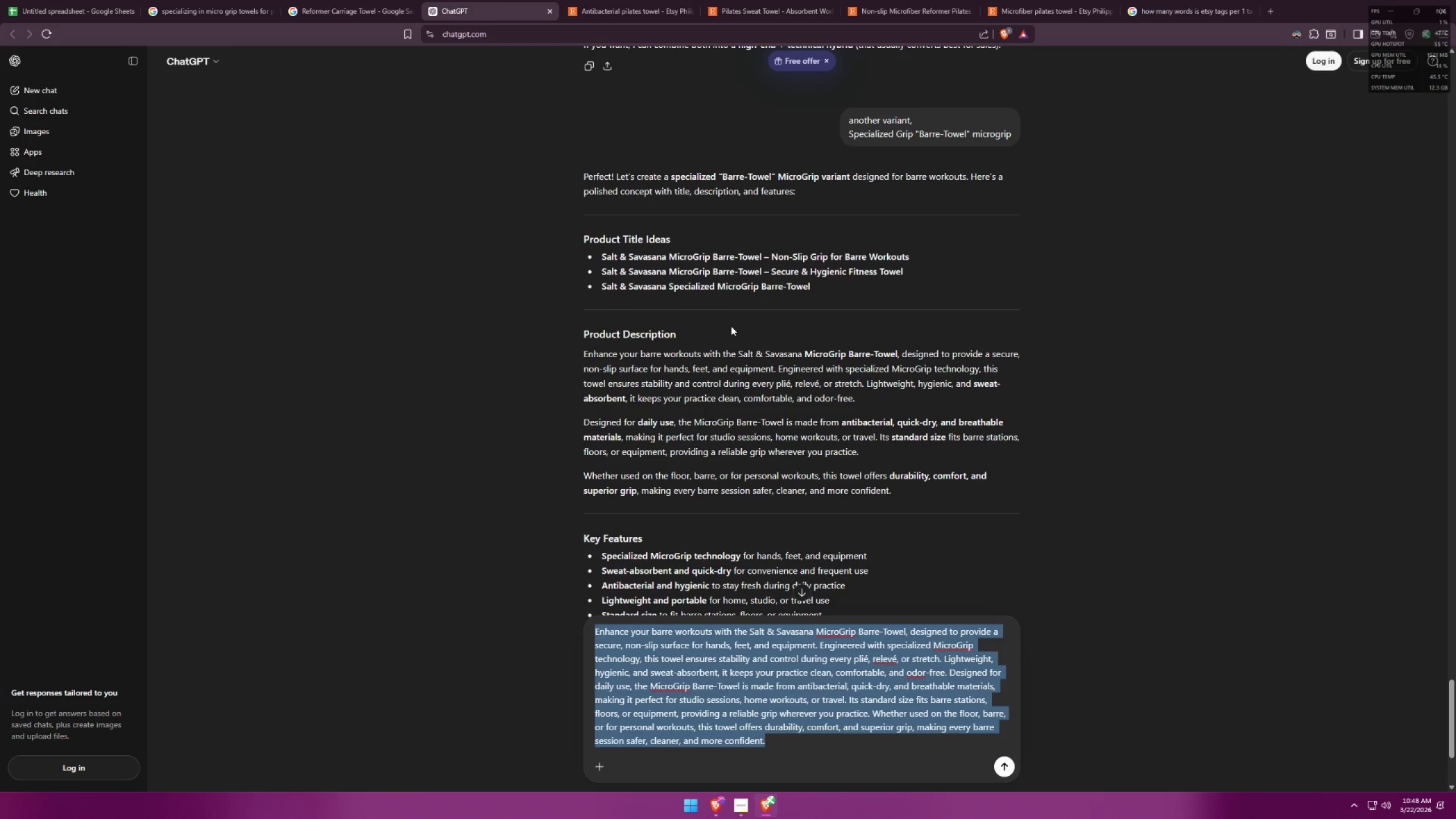 
scroll: coordinate [737, 337], scroll_direction: down, amount: 3.0
 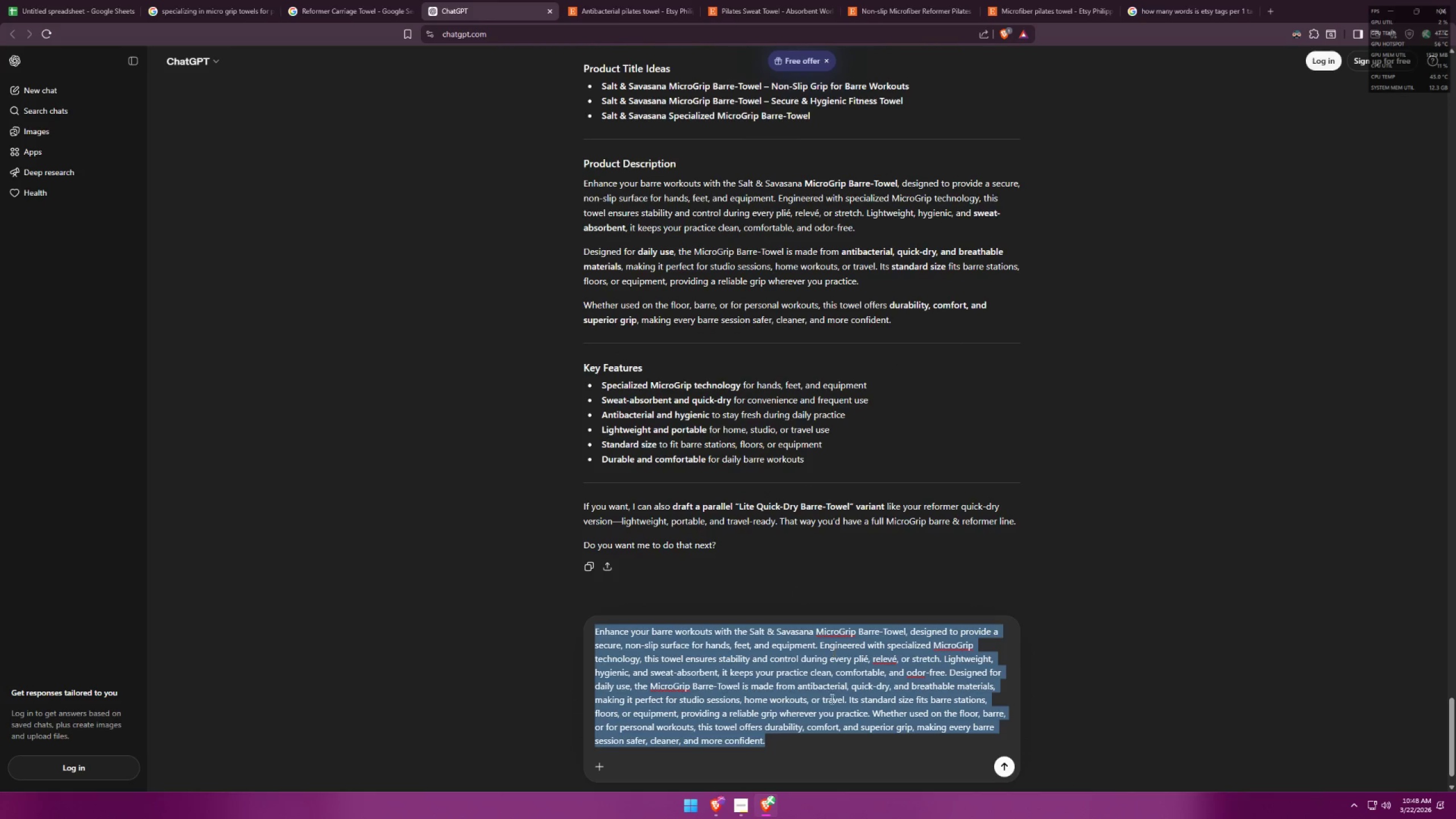 
left_click([817, 728])
 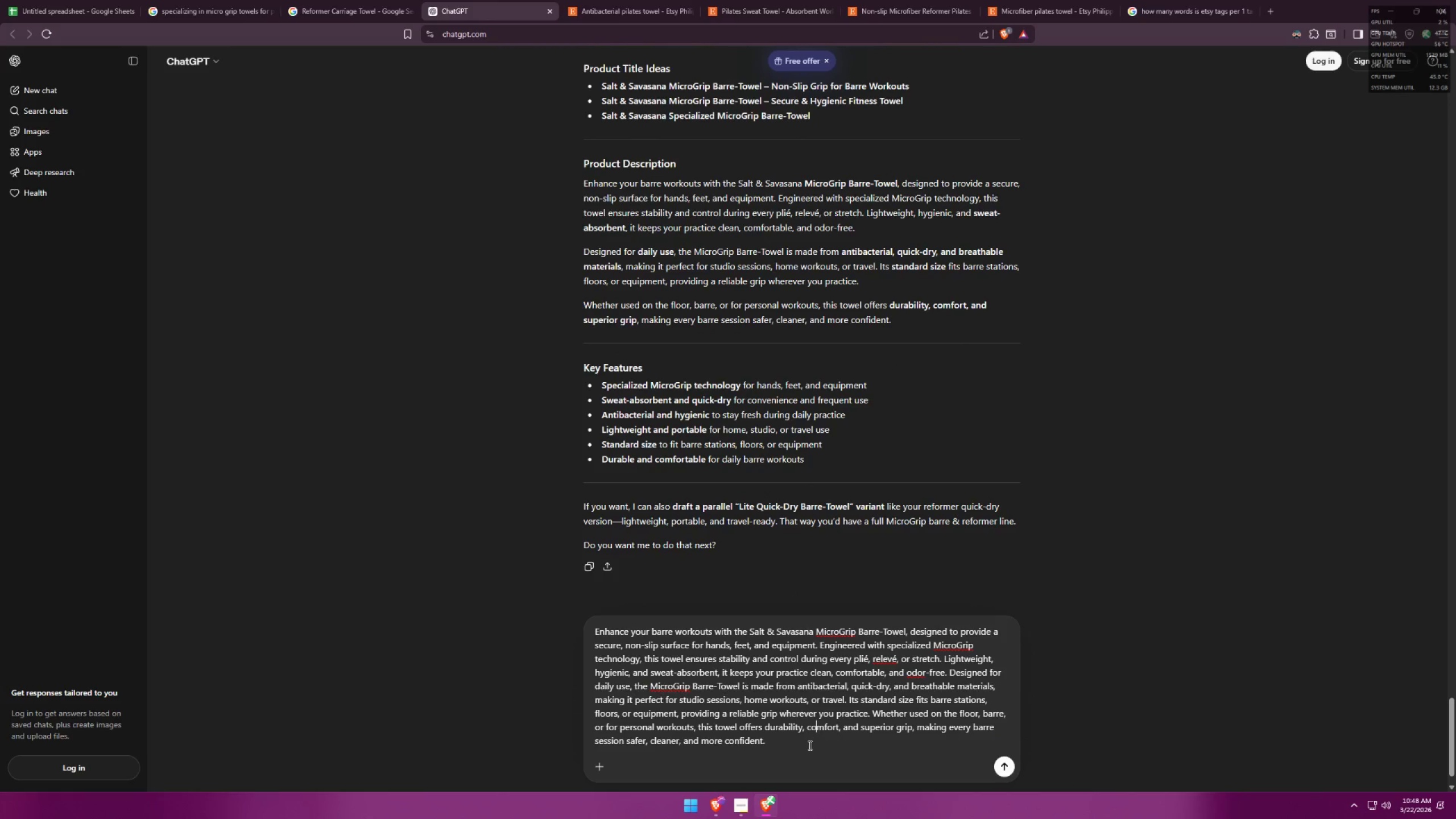 
left_click([806, 746])
 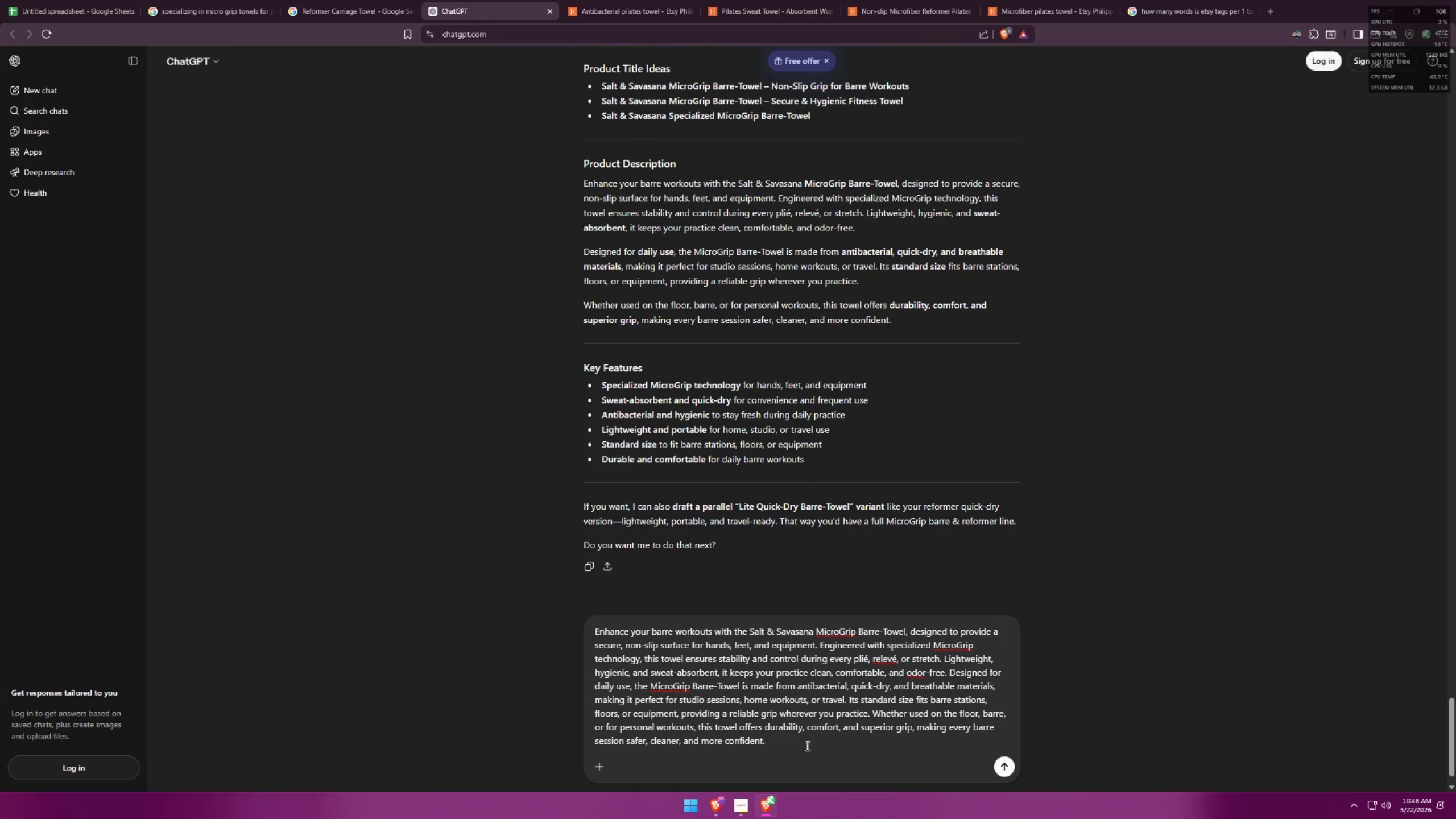 
left_click_drag(start_coordinate=[806, 746], to_coordinate=[557, 597])
 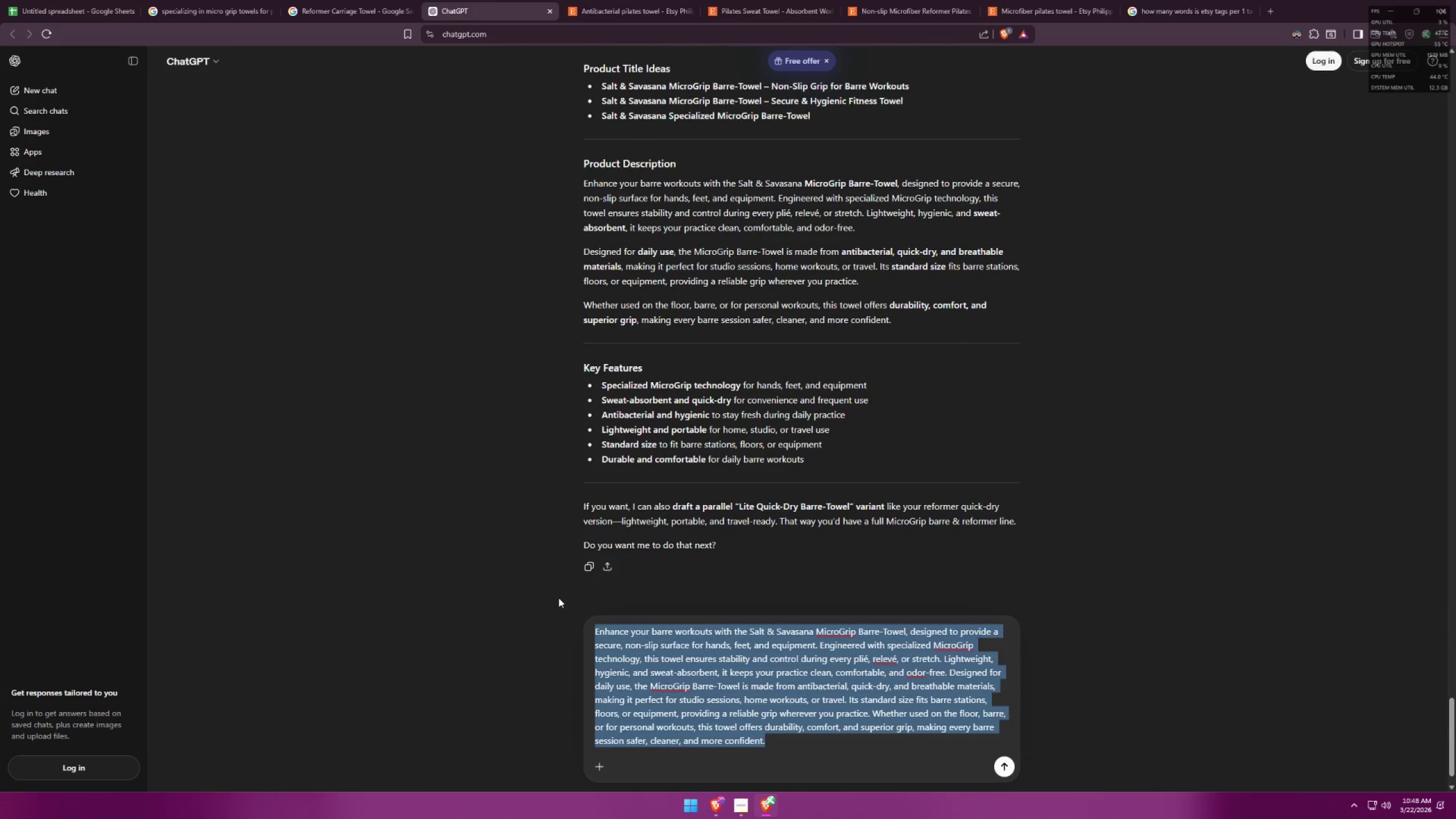 
left_click([741, 687])
 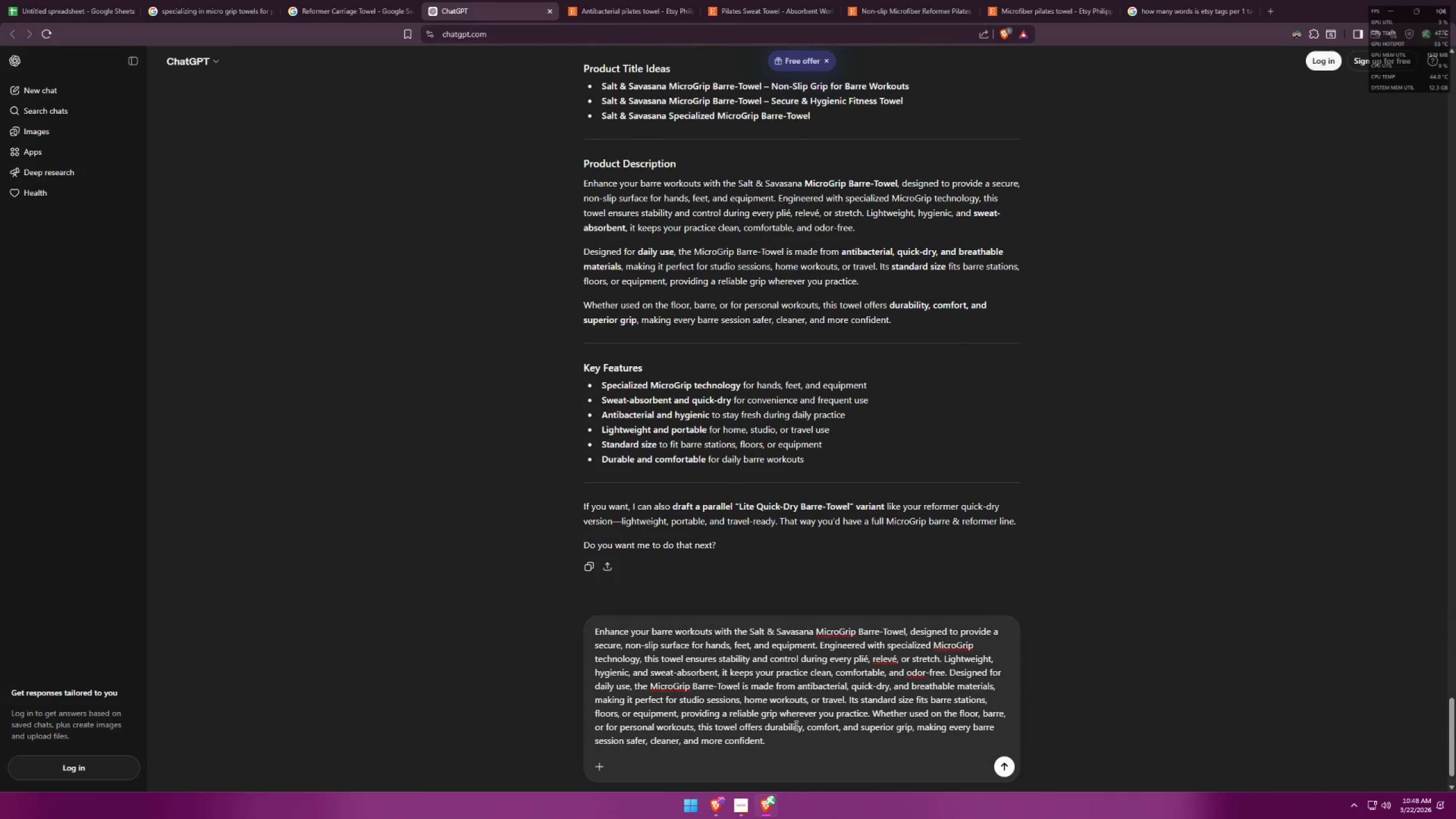 
scroll: coordinate [833, 747], scroll_direction: up, amount: 1.0
 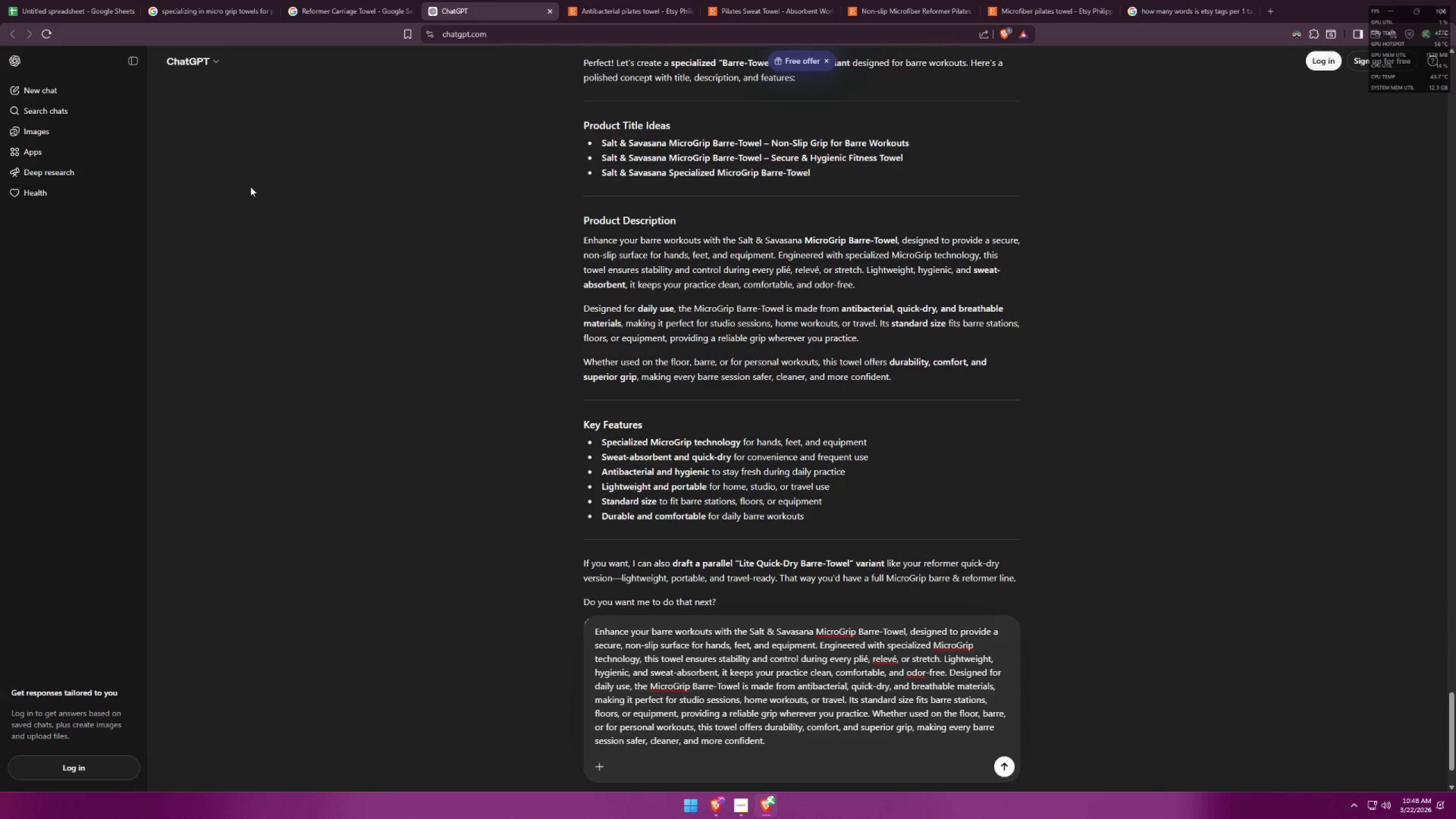 
left_click([206, 0])
 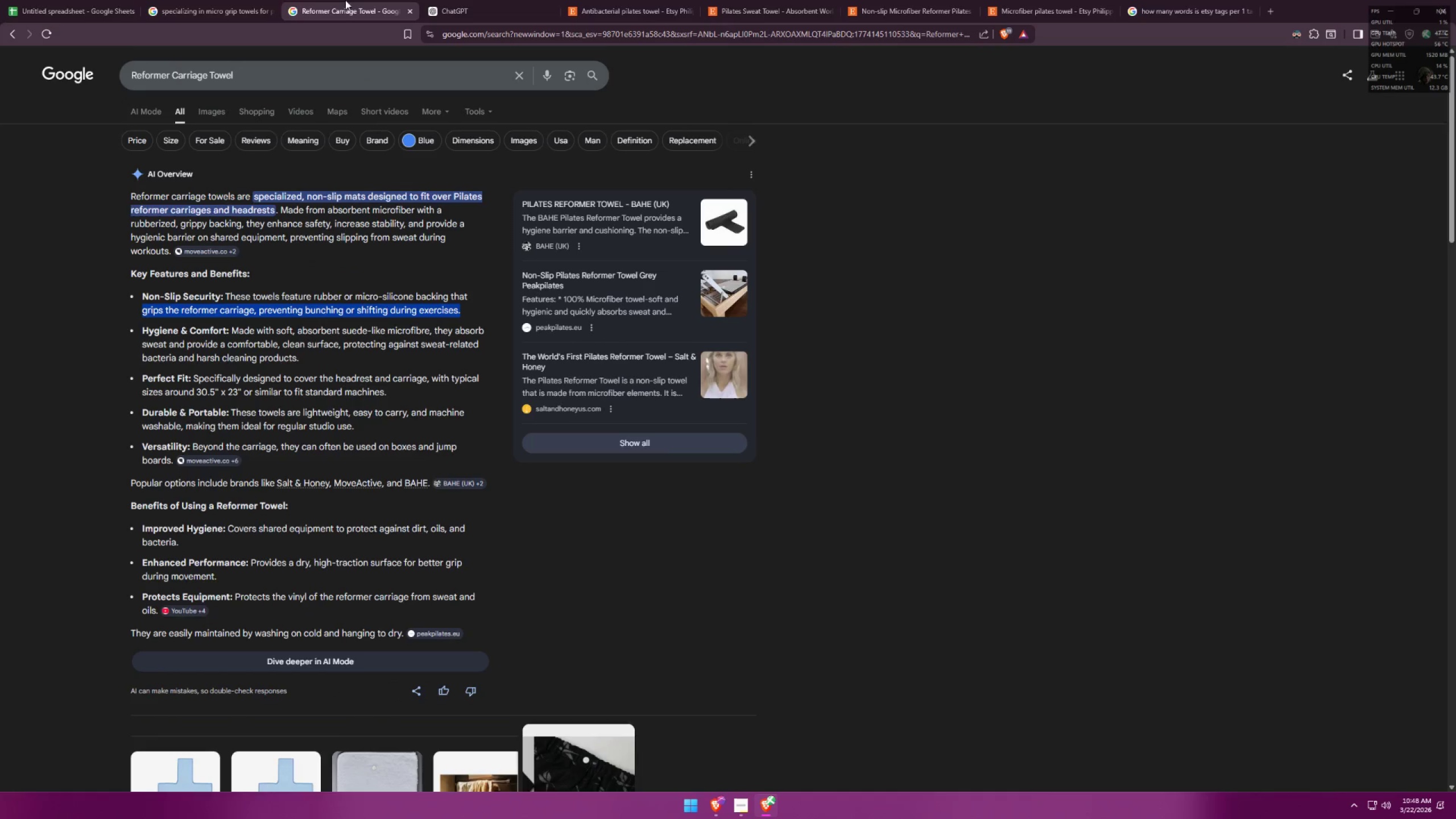 
double_click([43, 0])